 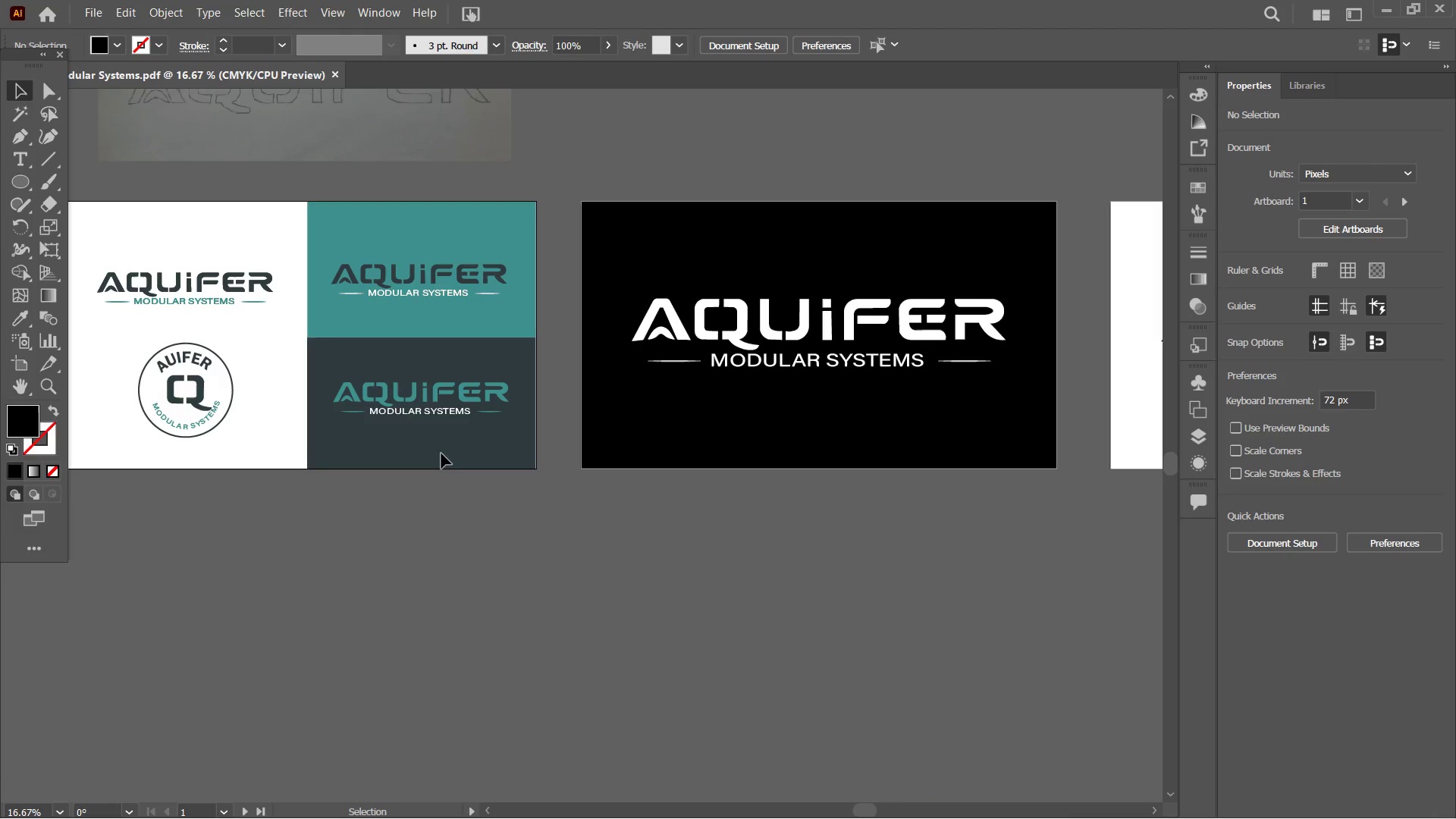 
hold_key(key=Space, duration=1.5)
 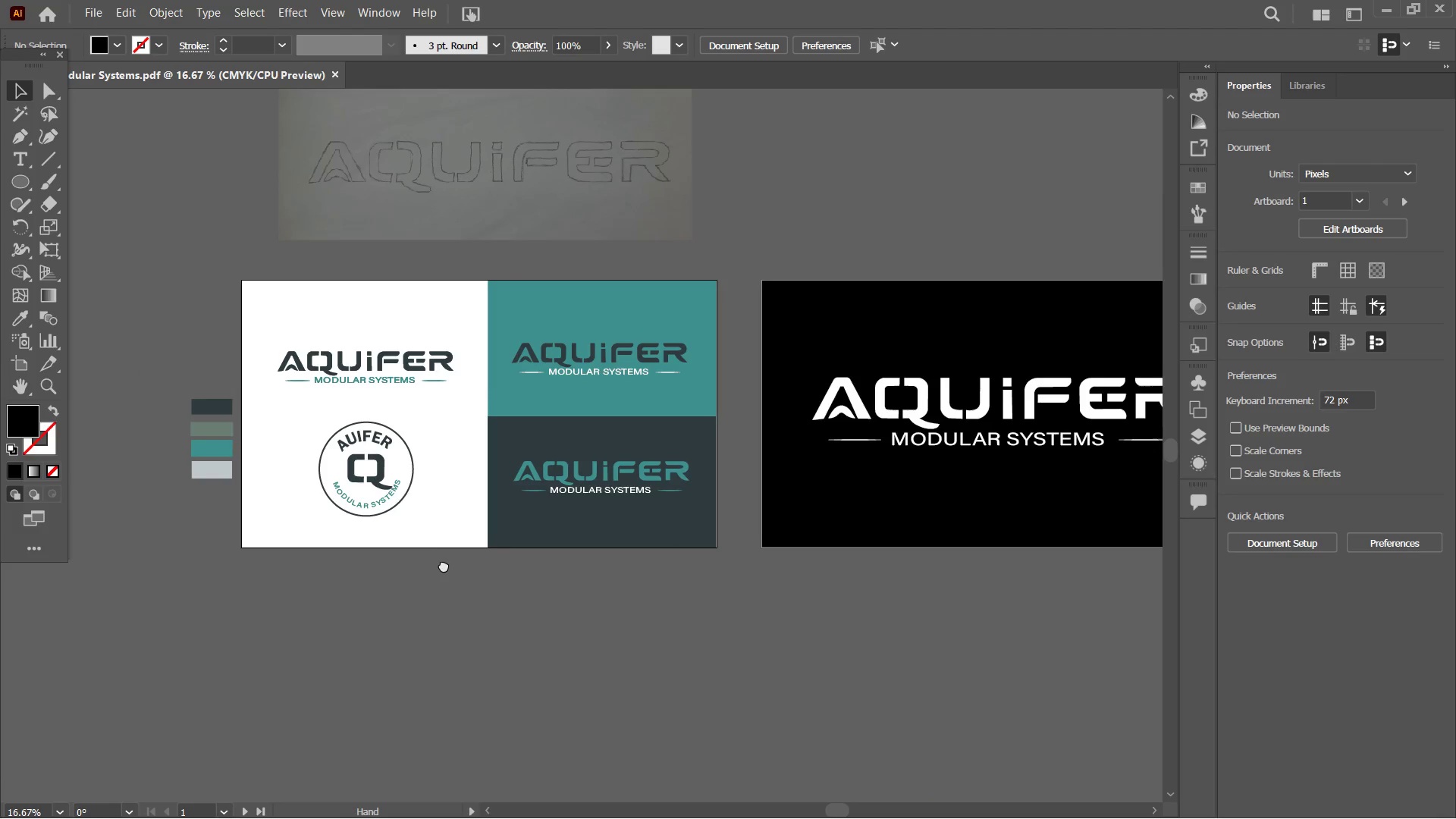 
left_click_drag(start_coordinate=[351, 496], to_coordinate=[497, 523])
 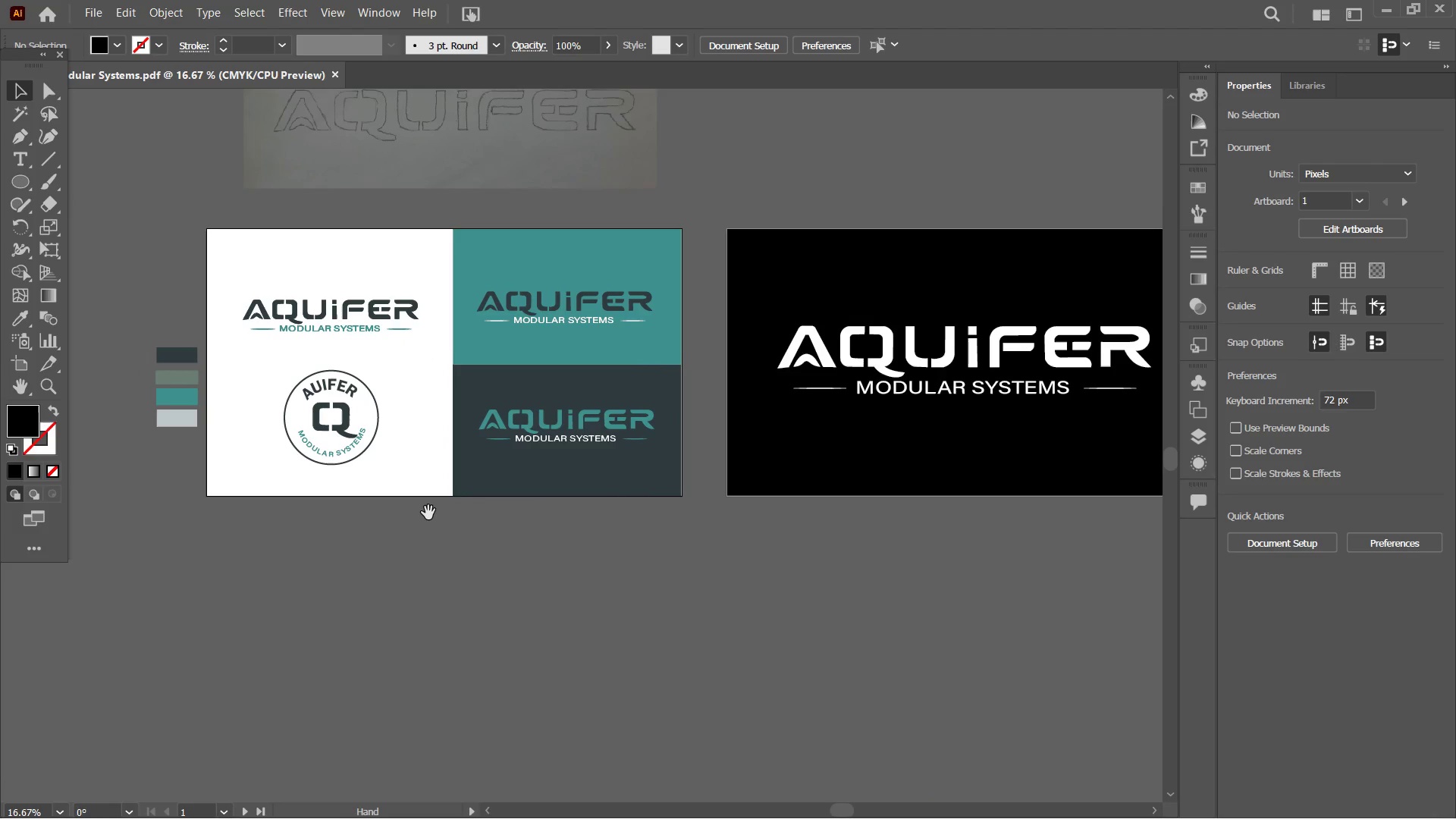 
hold_key(key=Space, duration=1.34)
 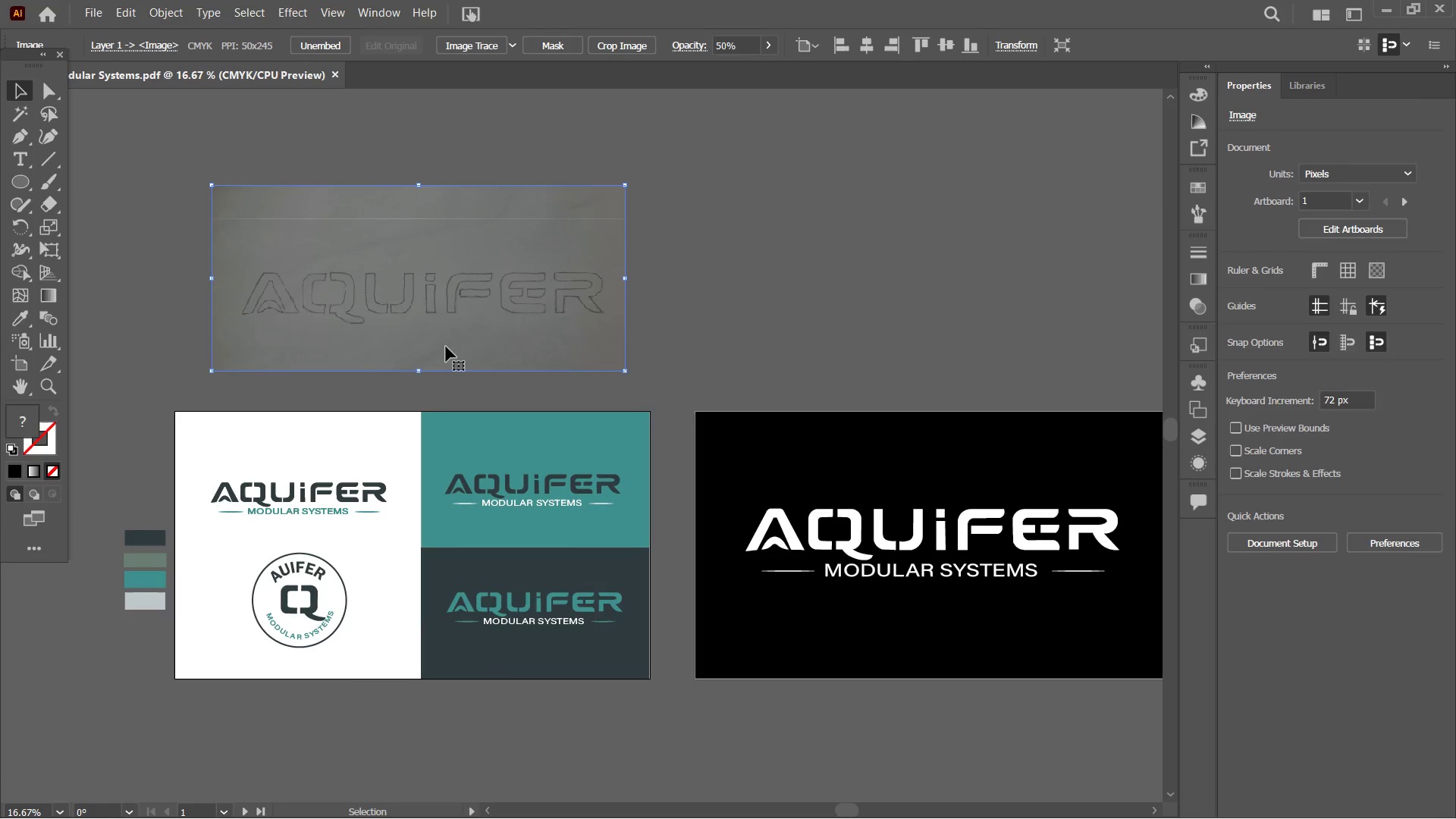 
left_click_drag(start_coordinate=[408, 512], to_coordinate=[444, 565])
 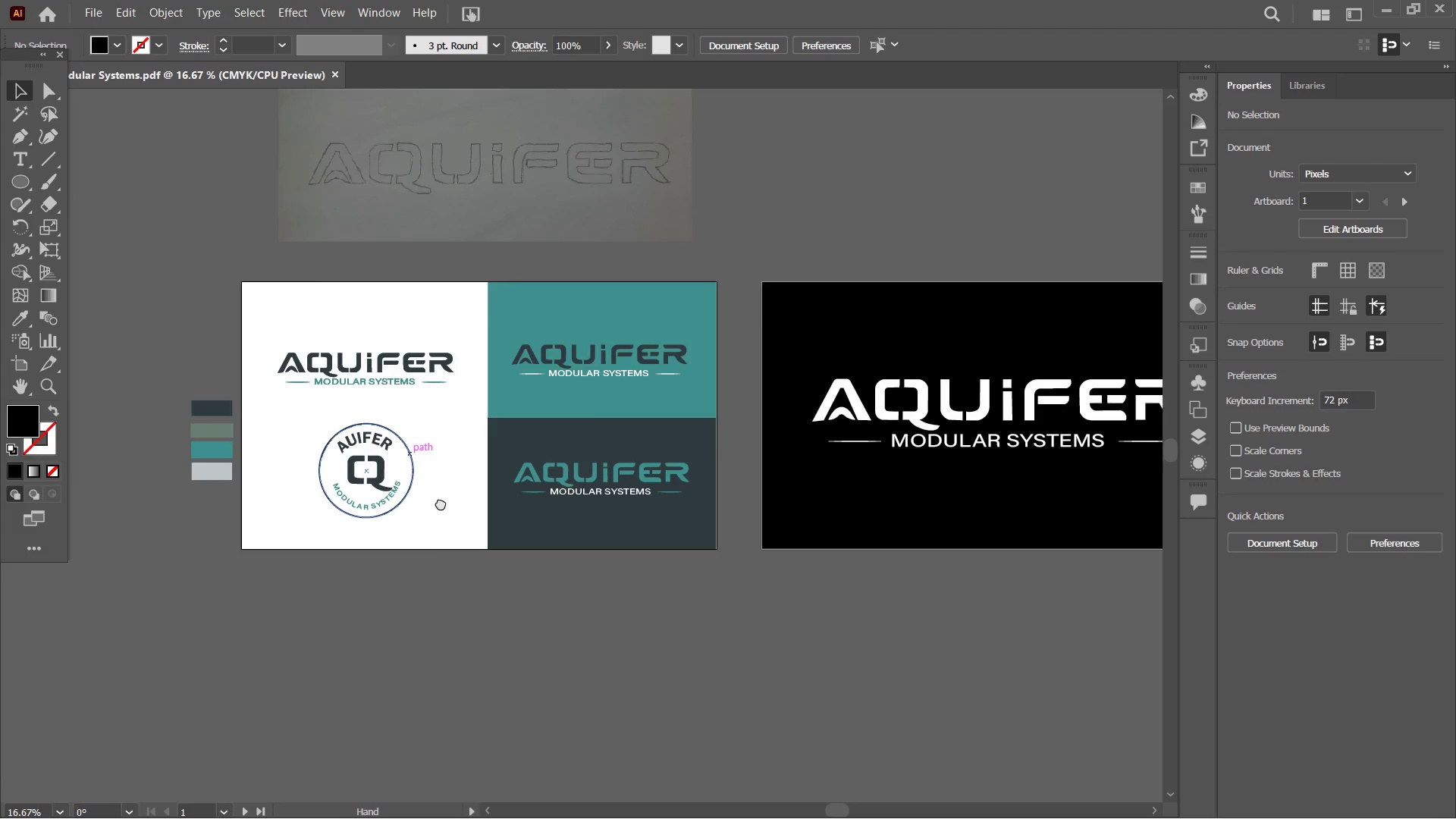 
left_click_drag(start_coordinate=[447, 495], to_coordinate=[381, 623])
 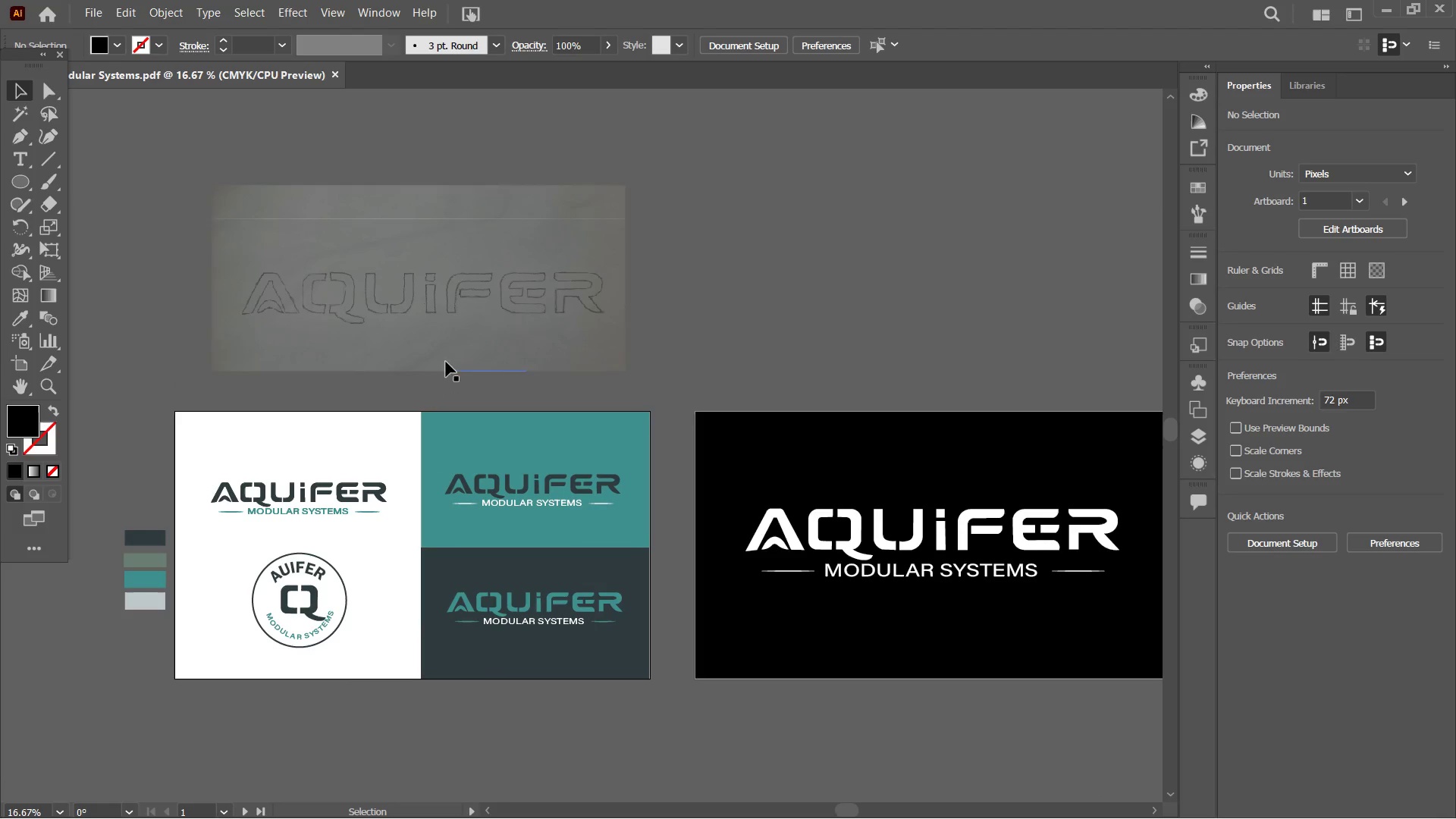 
left_click([446, 347])
 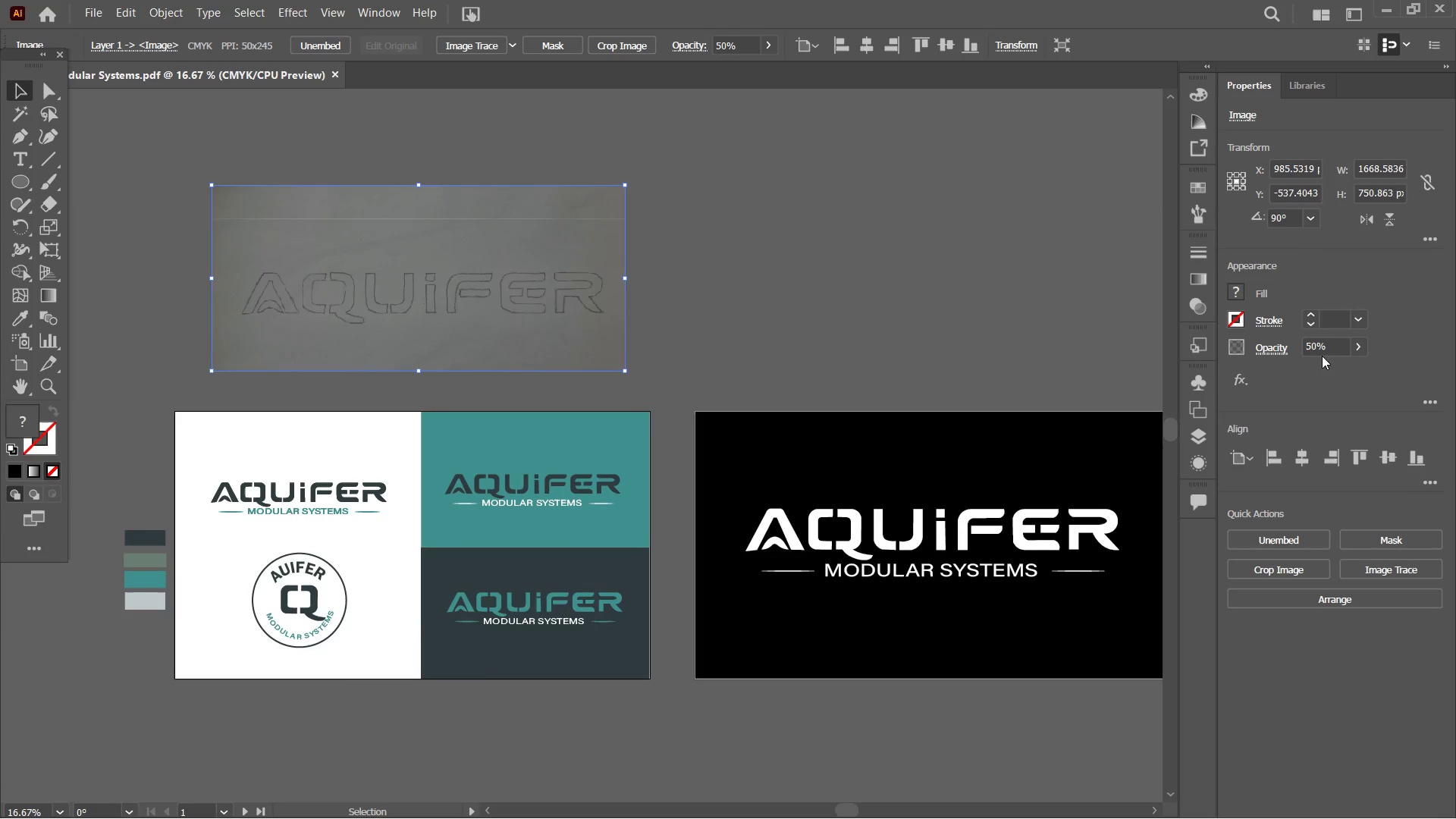 
left_click_drag(start_coordinate=[1339, 346], to_coordinate=[1290, 346])
 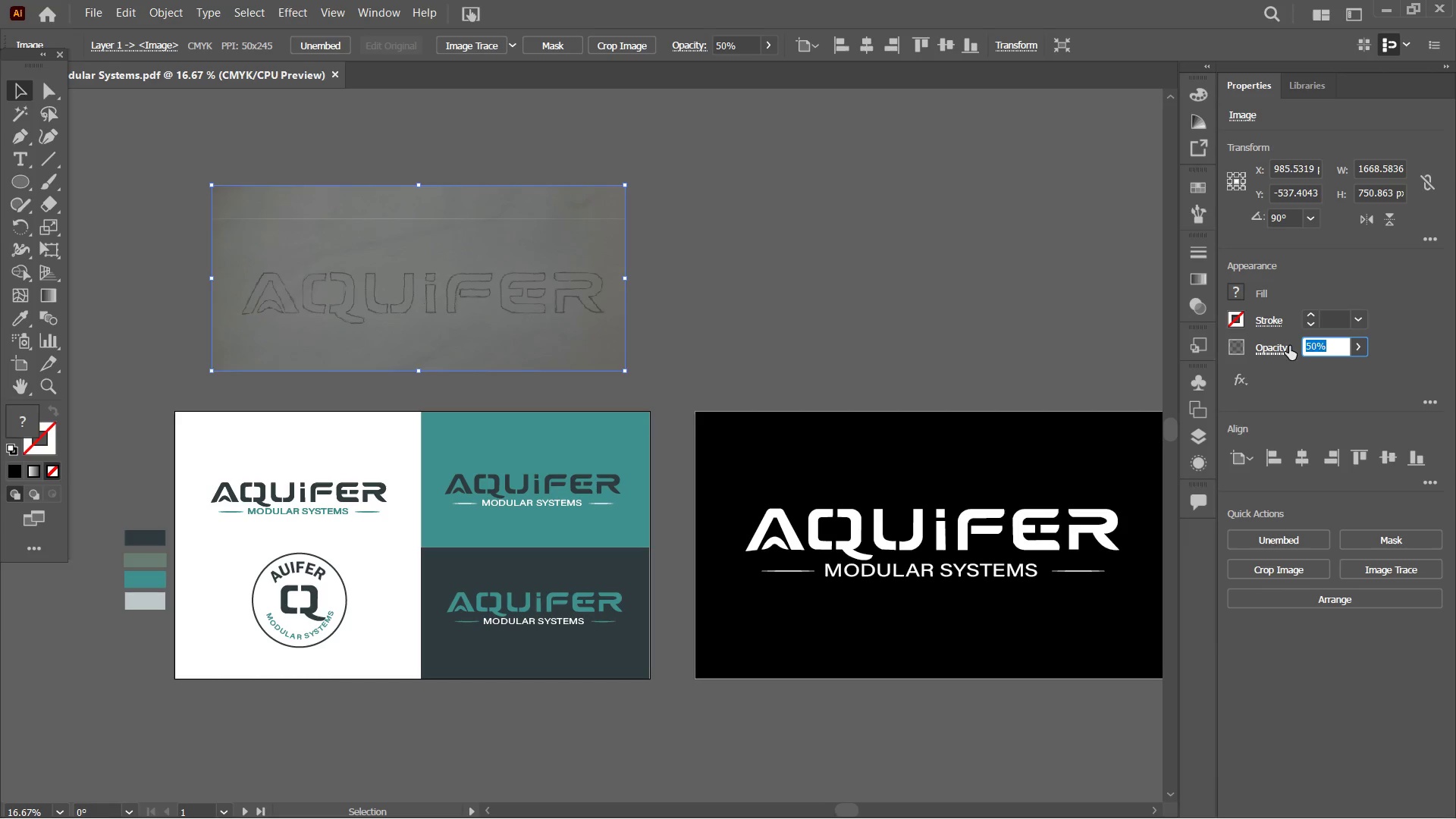 
key(Numpad1)
 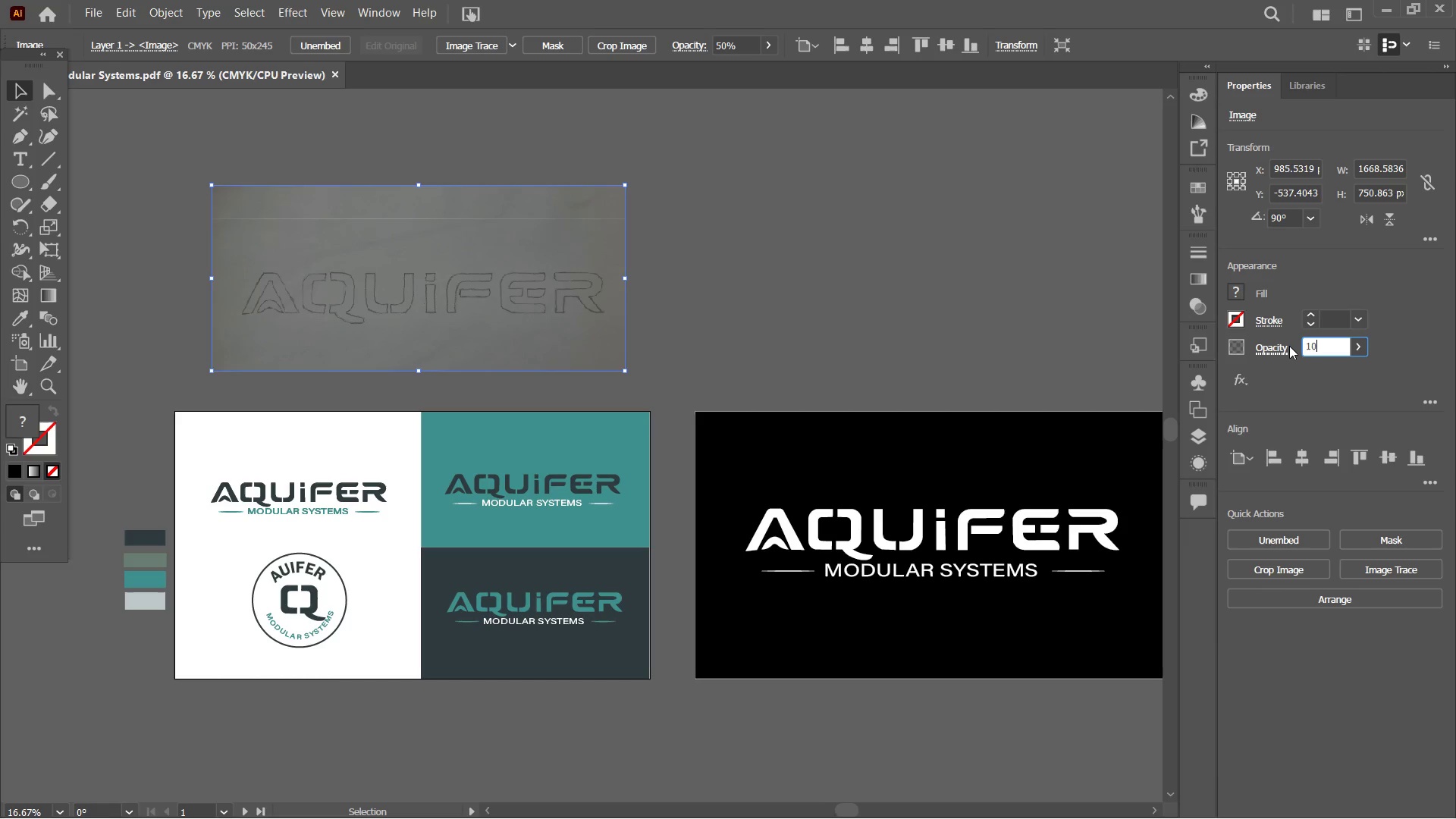 
key(Numpad0)
 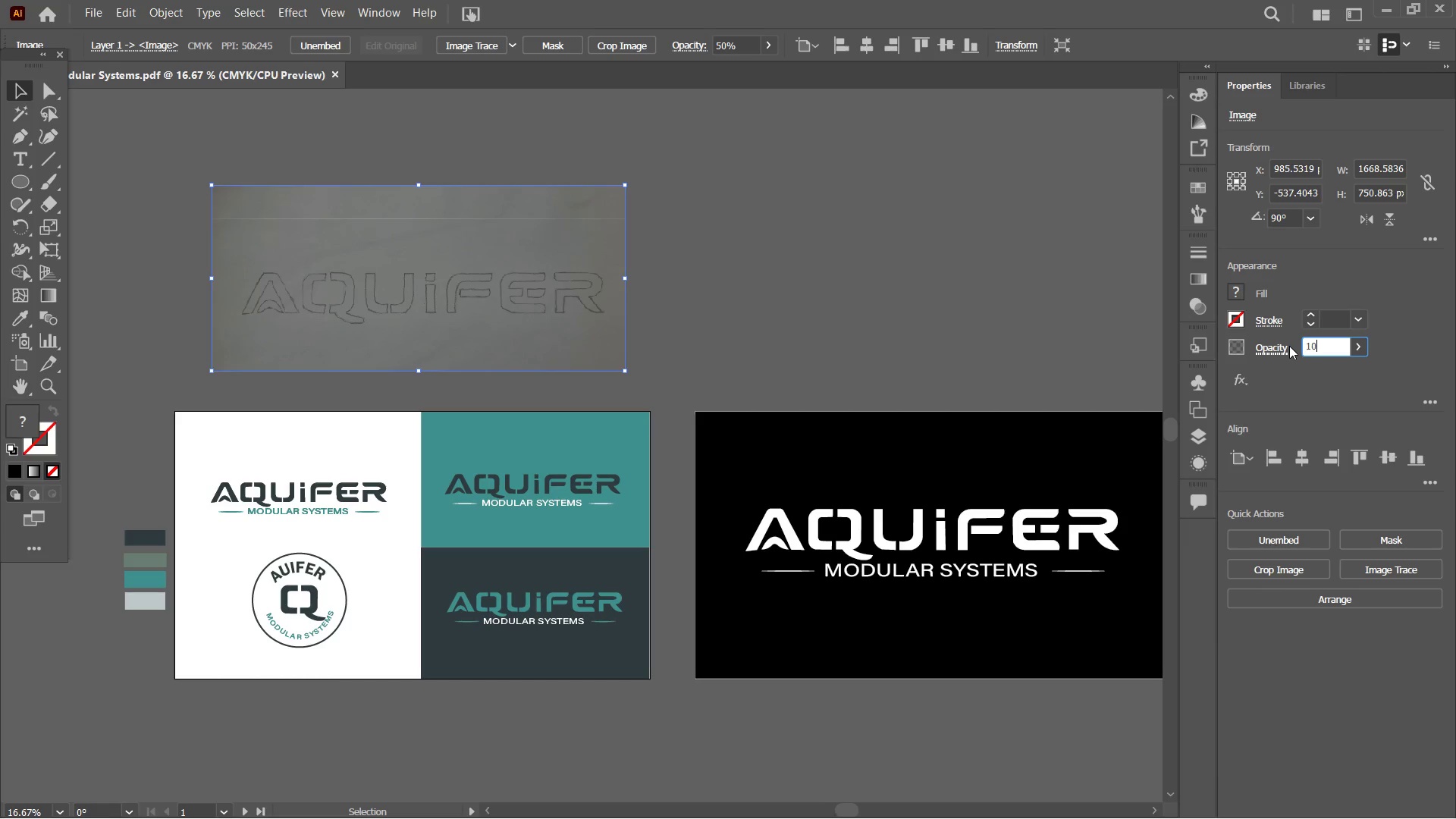 
key(Numpad0)
 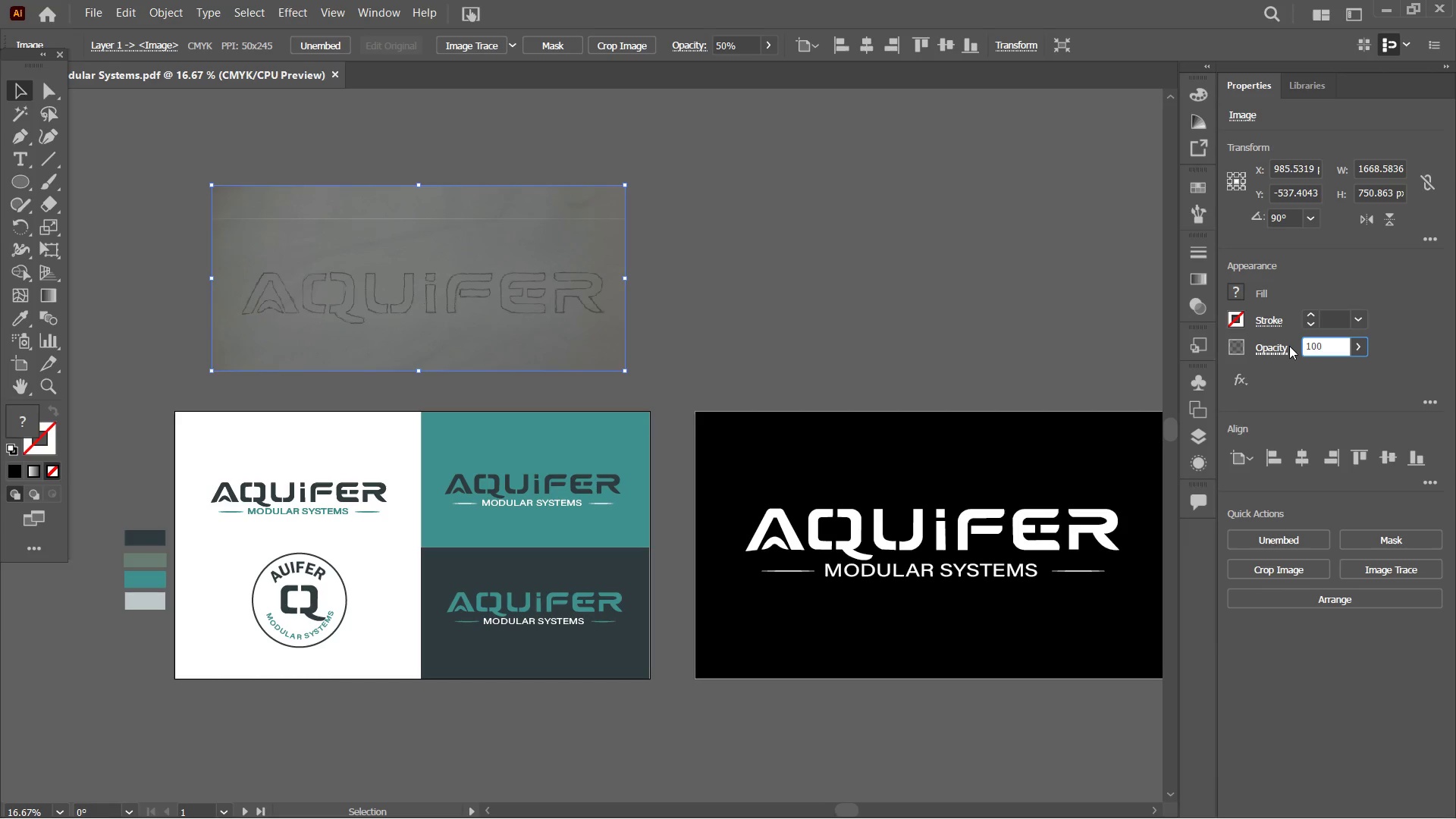 
key(Enter)
 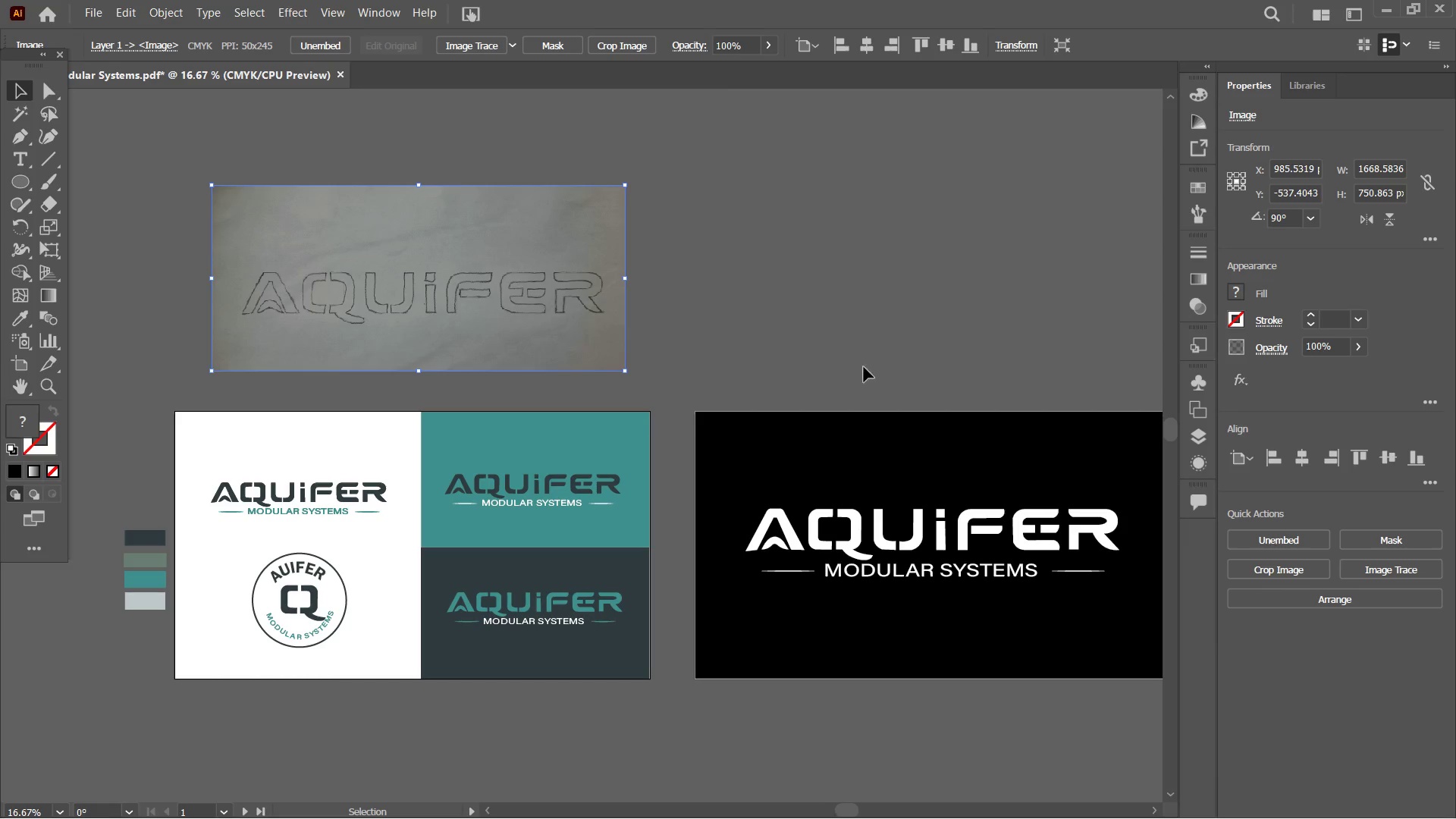 
left_click([764, 307])
 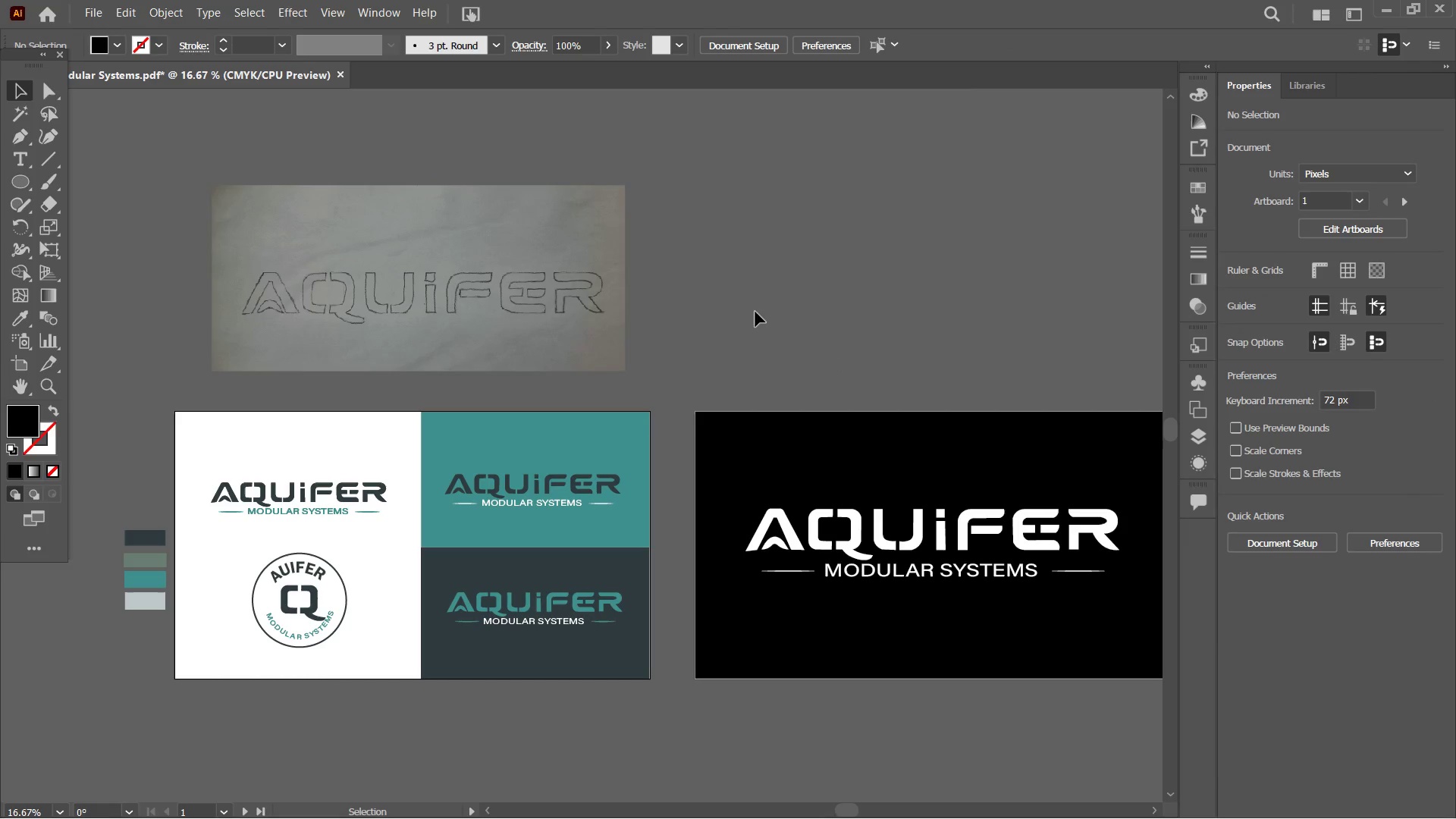 
hold_key(key=Space, duration=0.66)
 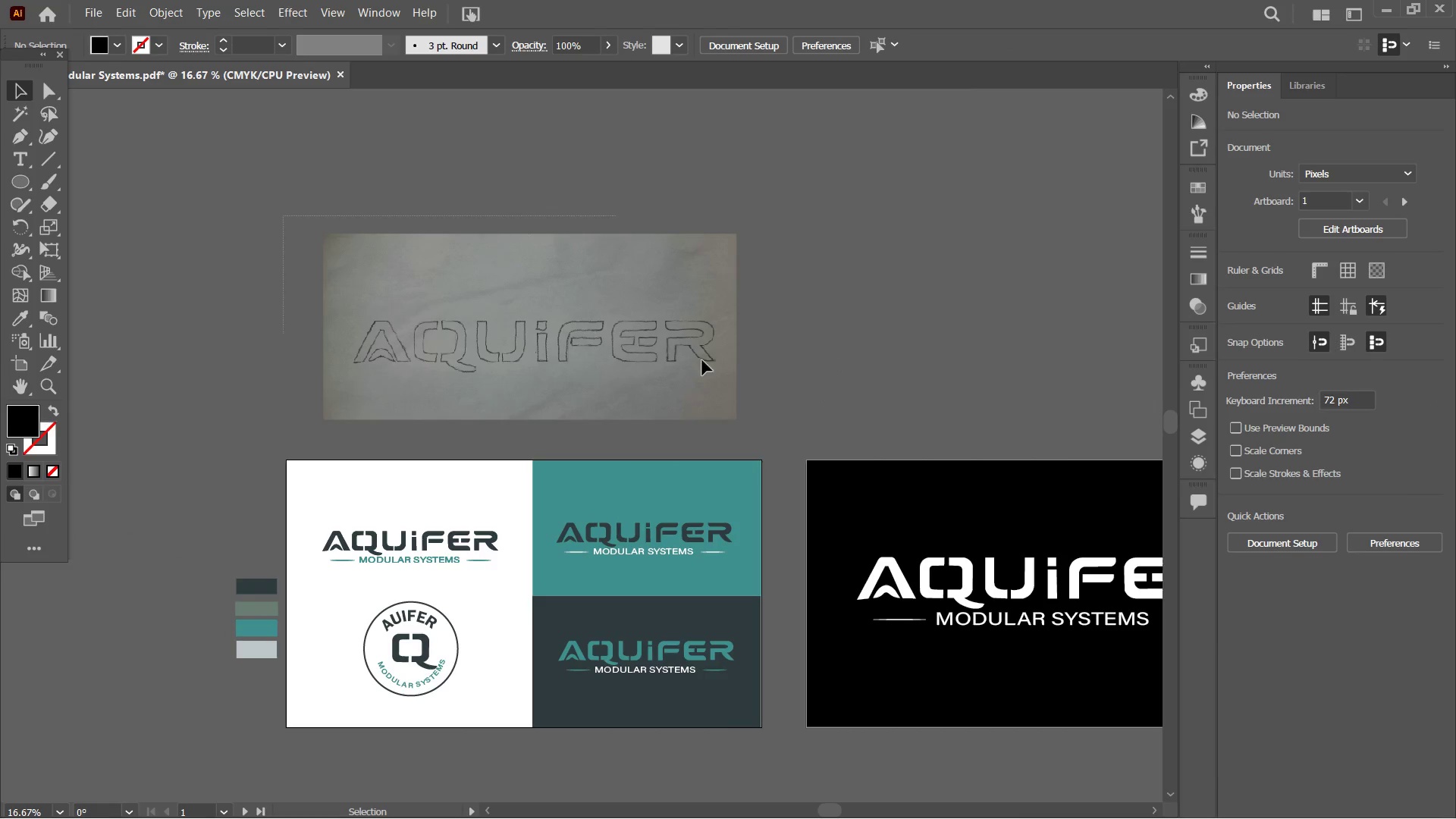 
left_click_drag(start_coordinate=[676, 372], to_coordinate=[782, 416])
 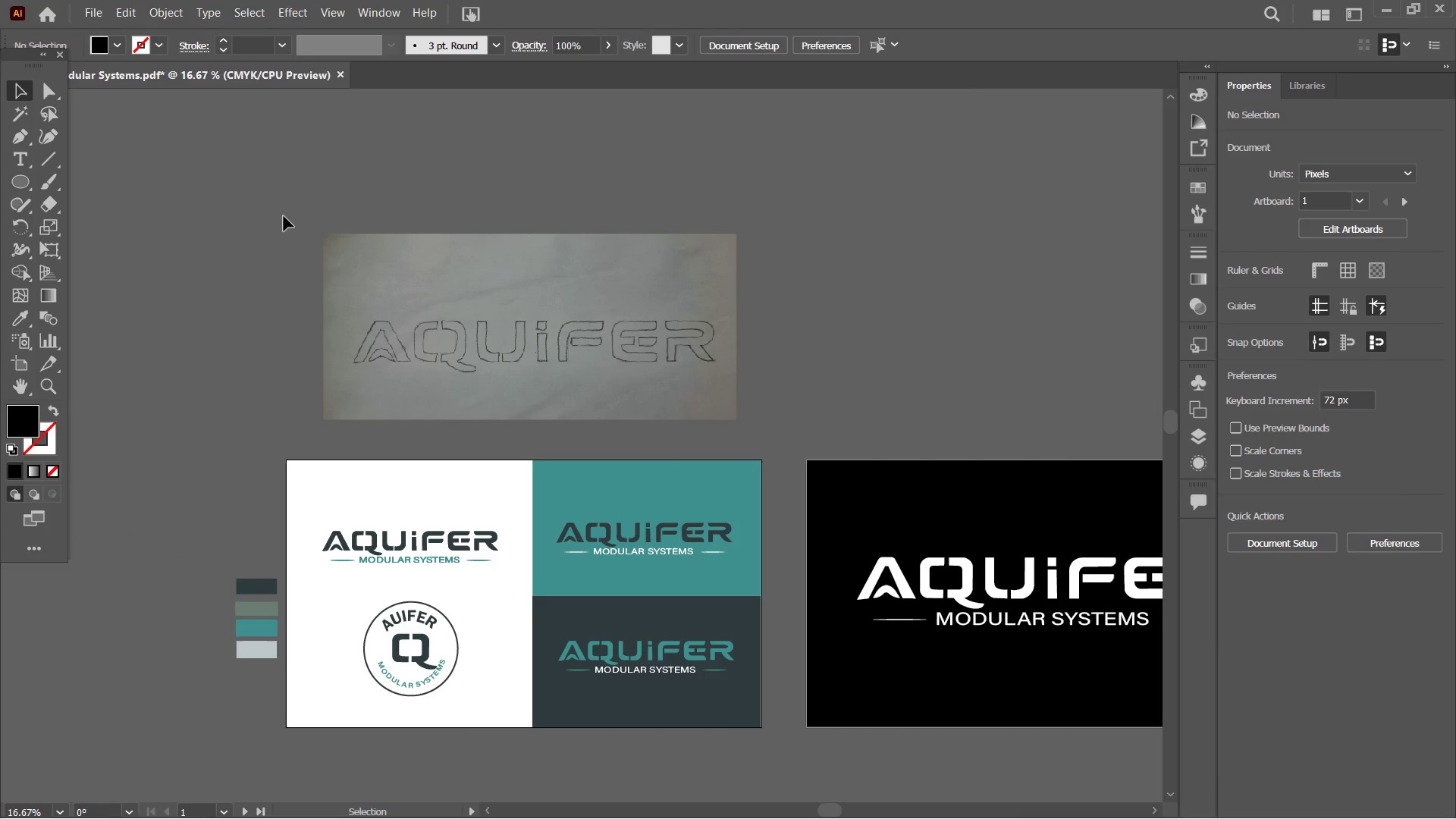 
left_click_drag(start_coordinate=[284, 216], to_coordinate=[759, 383])
 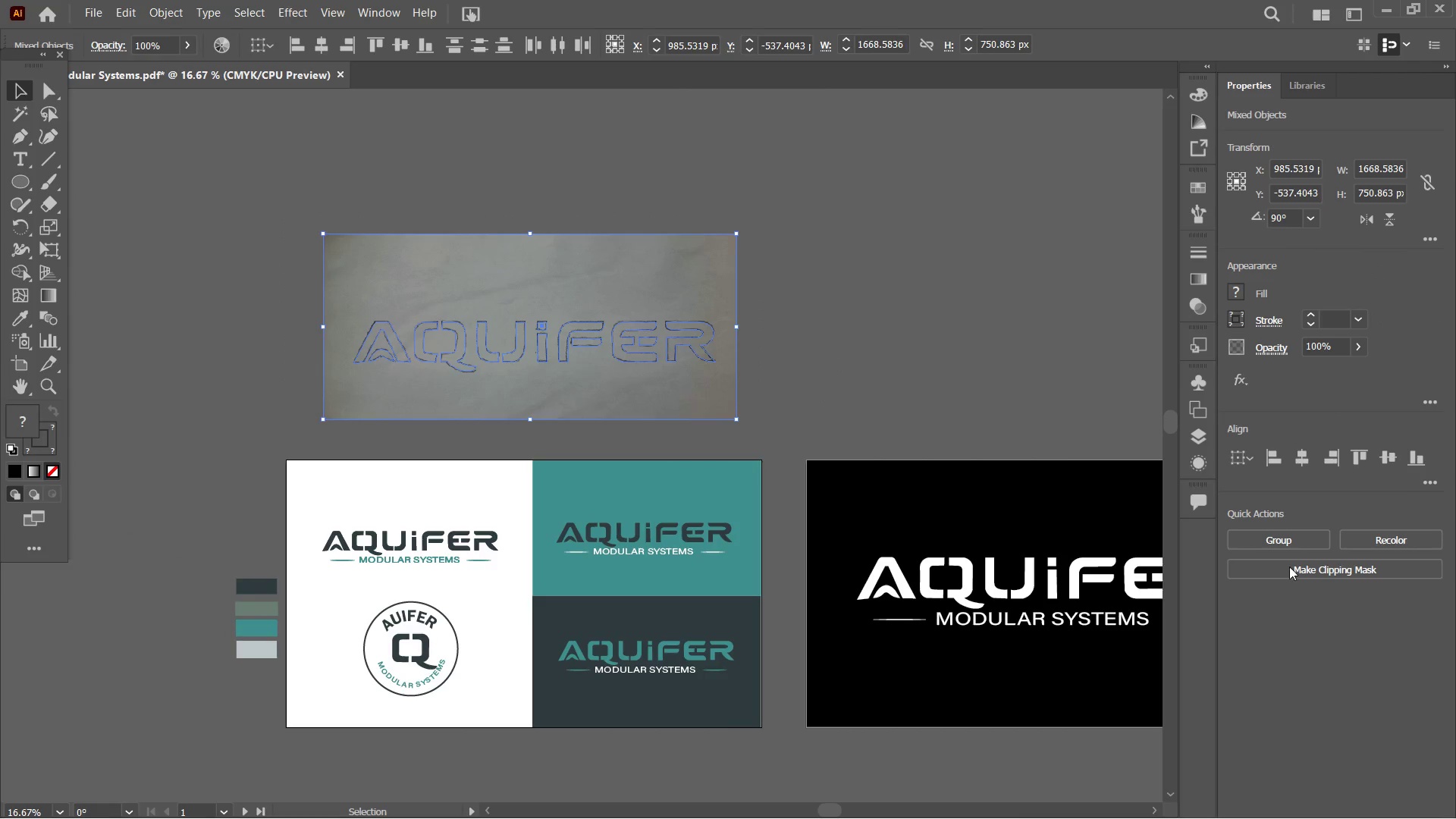 
left_click([1287, 543])
 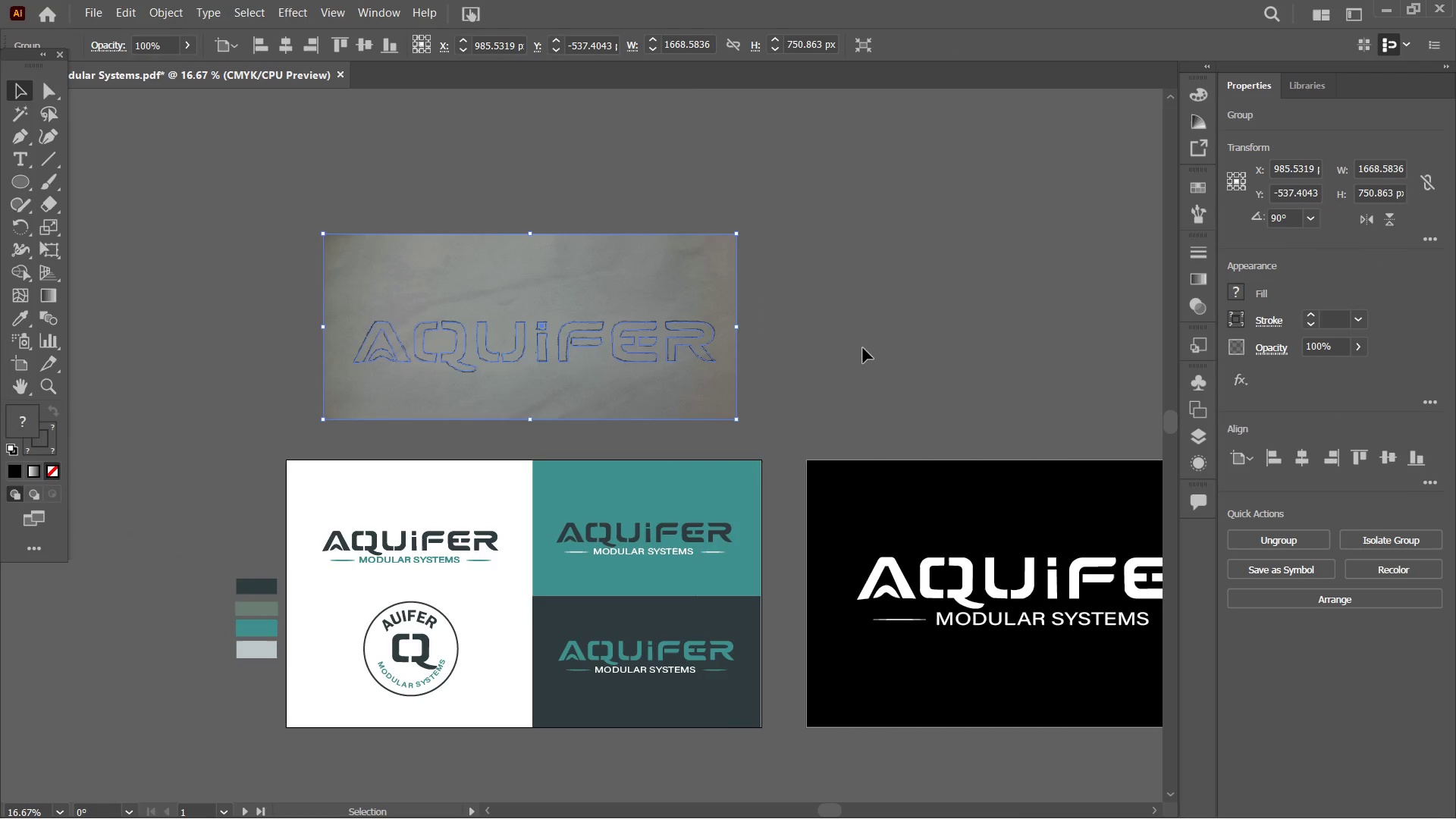 
double_click([858, 340])
 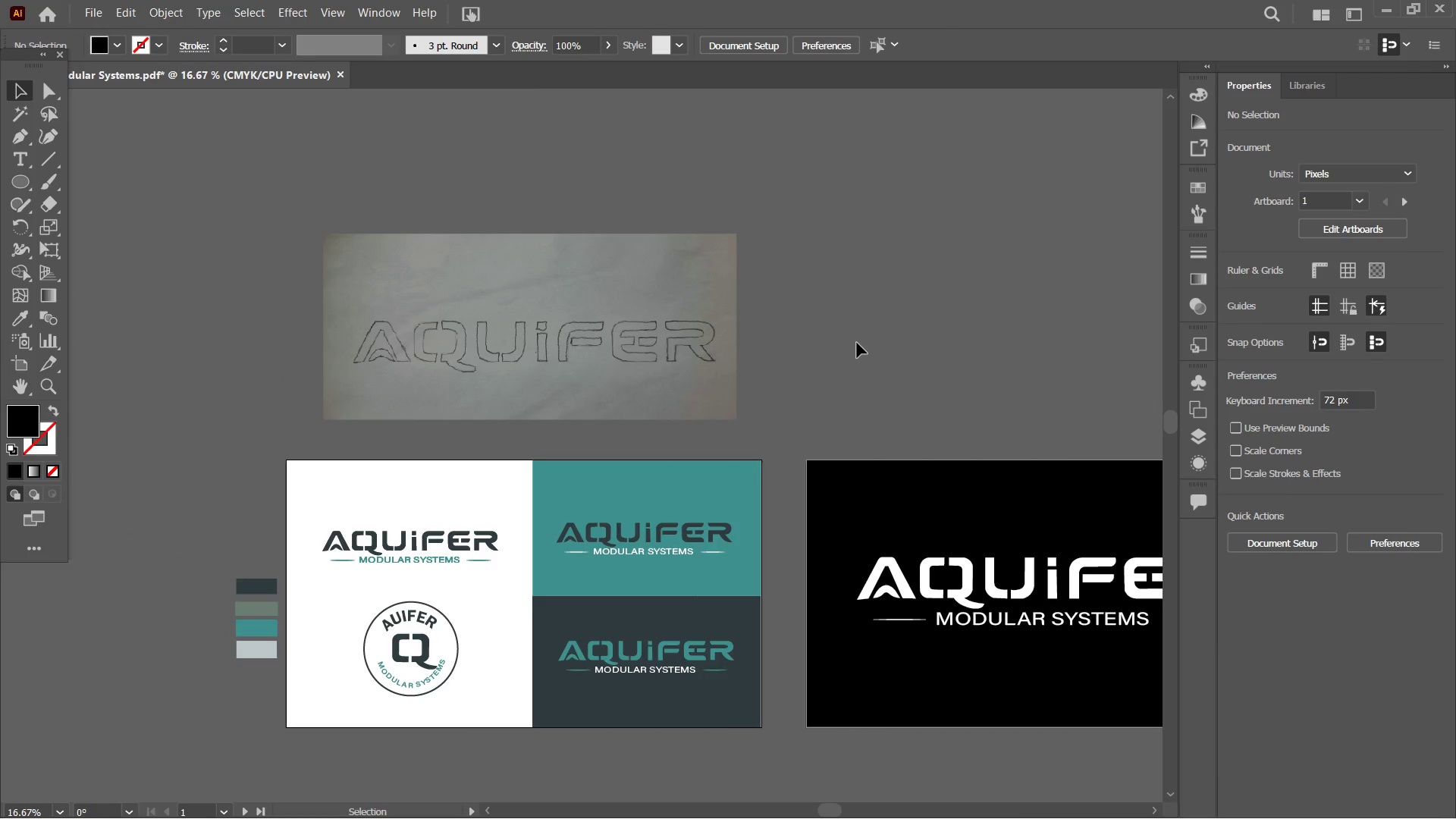 
hold_key(key=Space, duration=1.31)
 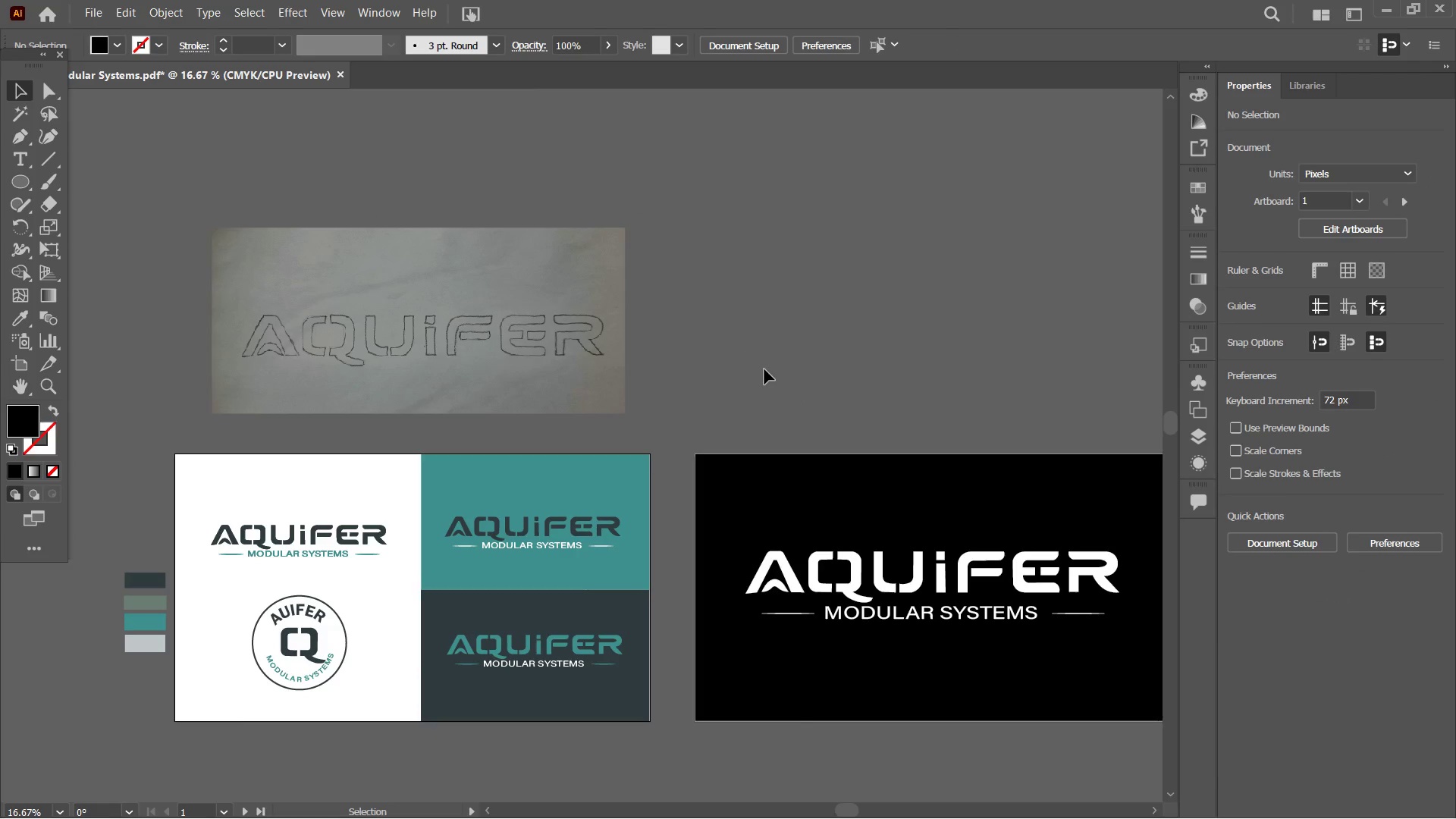 
left_click_drag(start_coordinate=[878, 375], to_coordinate=[767, 369])
 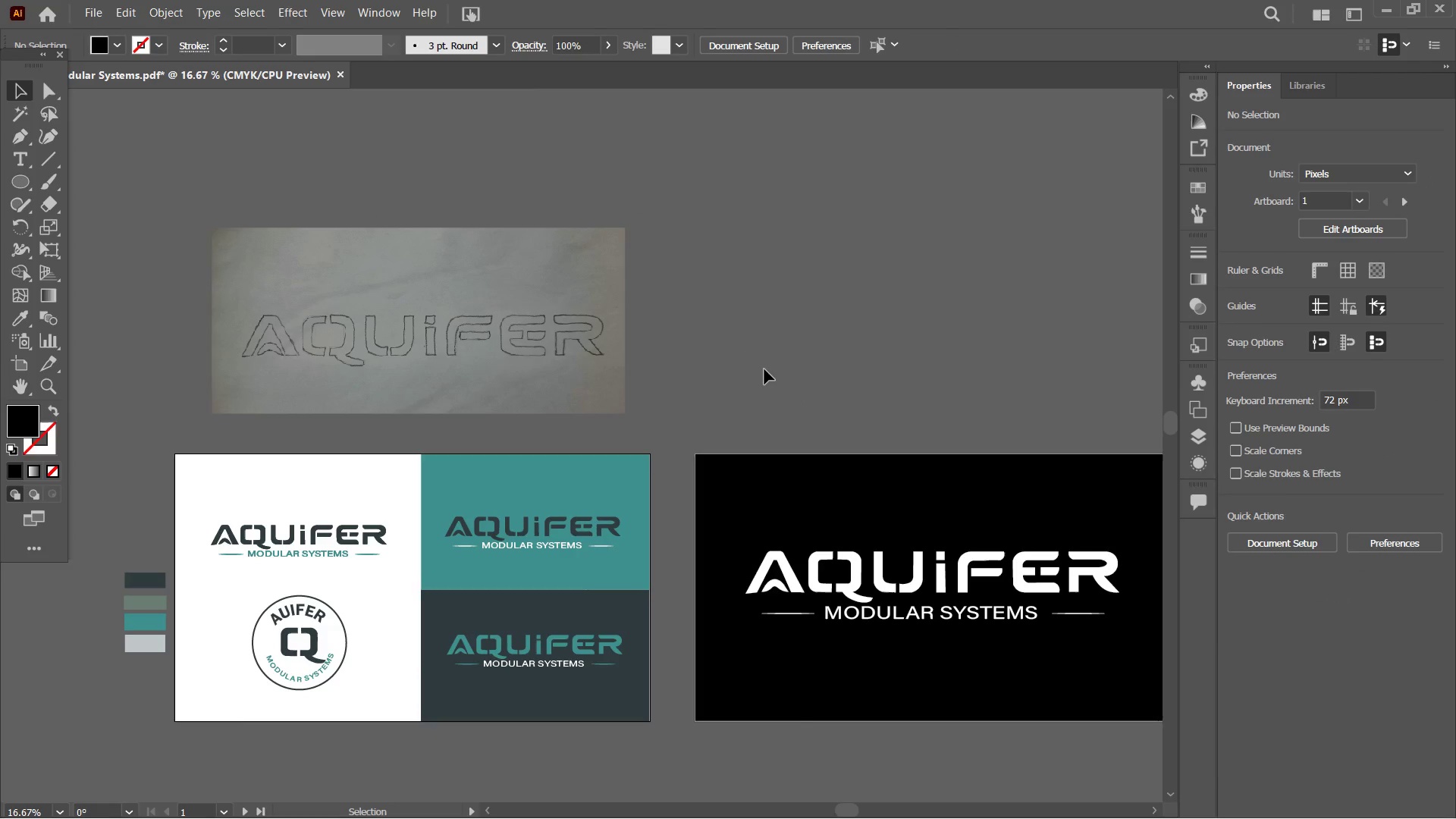 
wait(22.45)
 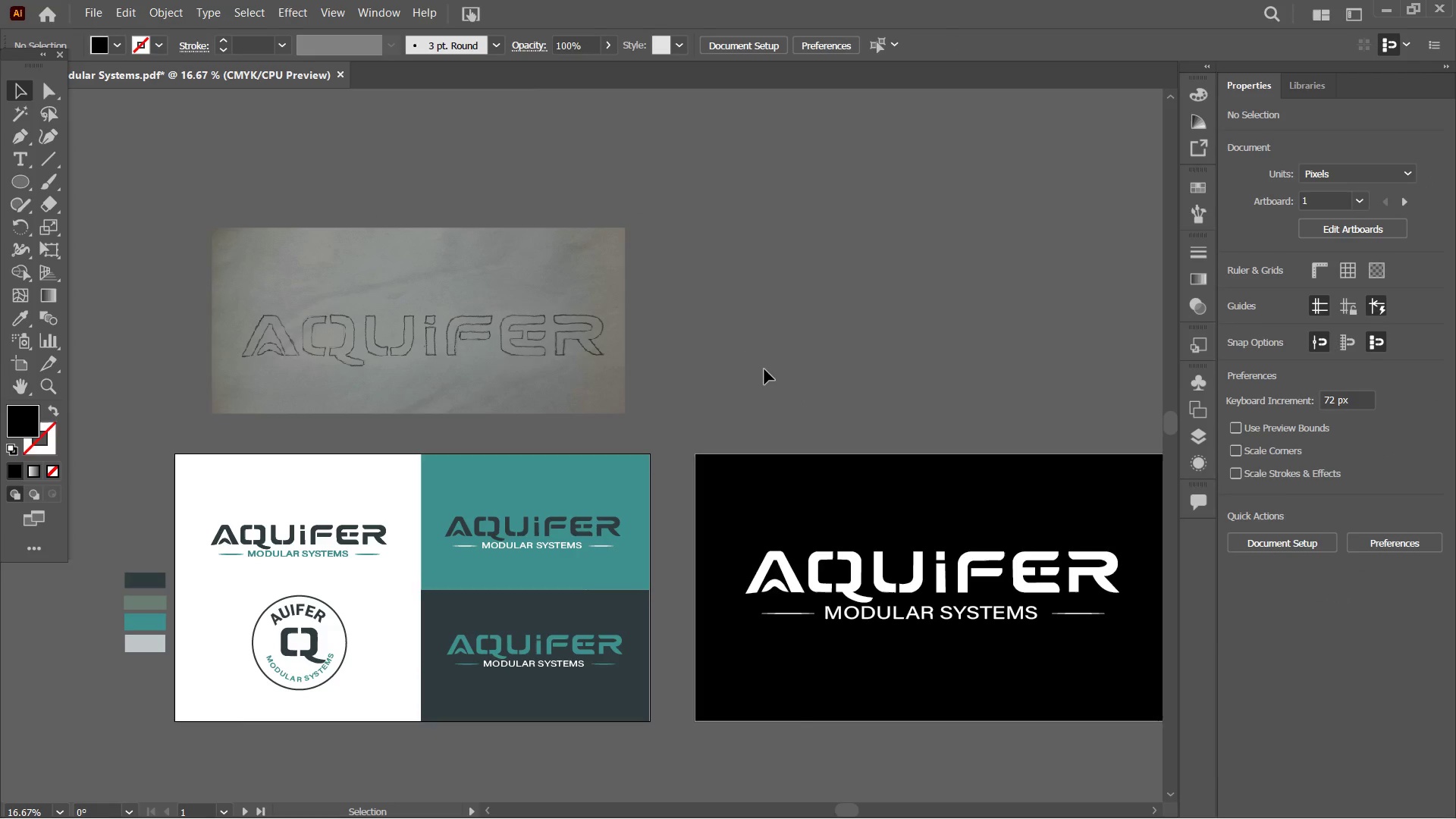 
left_click([581, 528])
 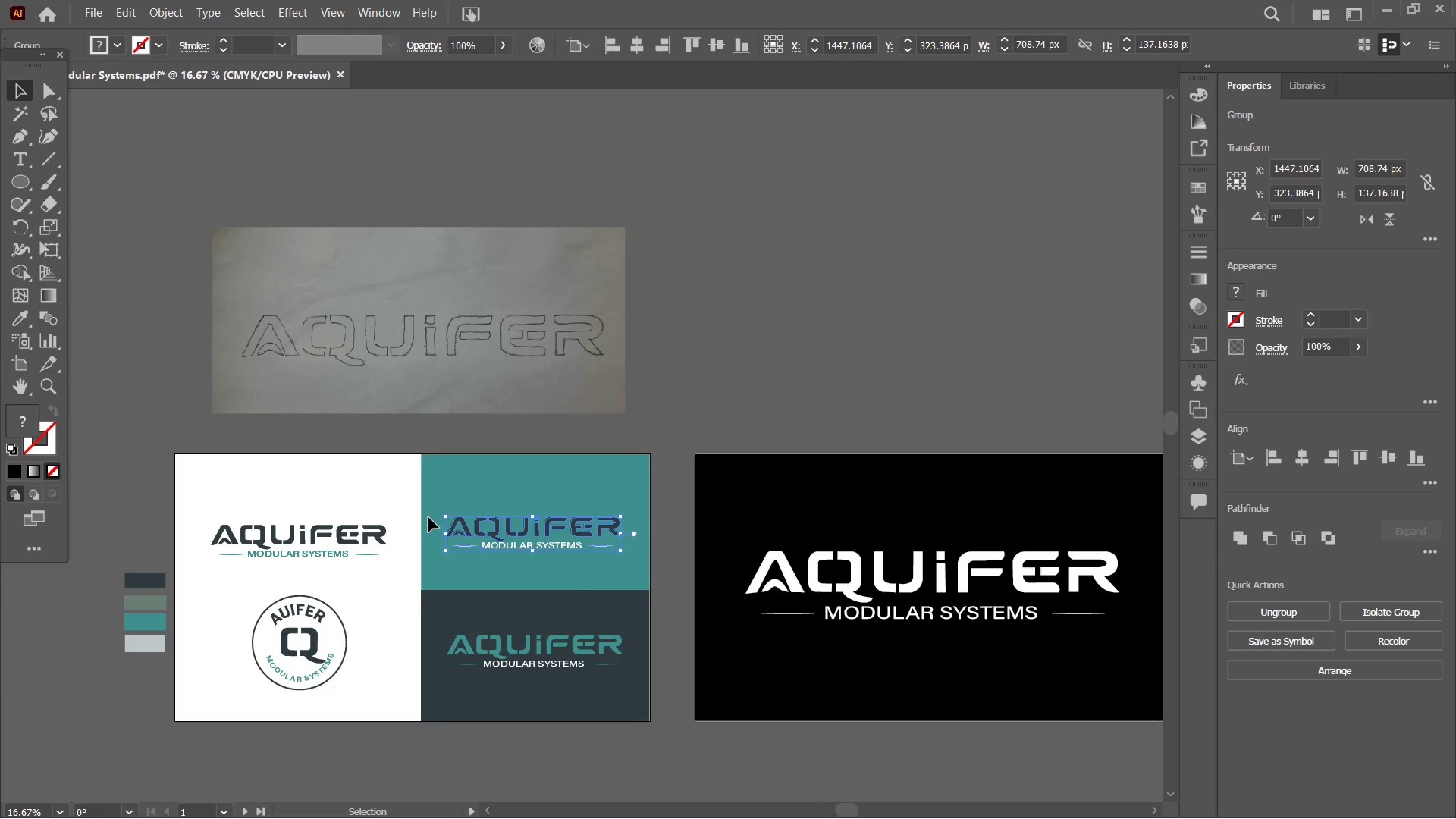 
hold_key(key=ShiftLeft, duration=1.97)
left_click([374, 532])
 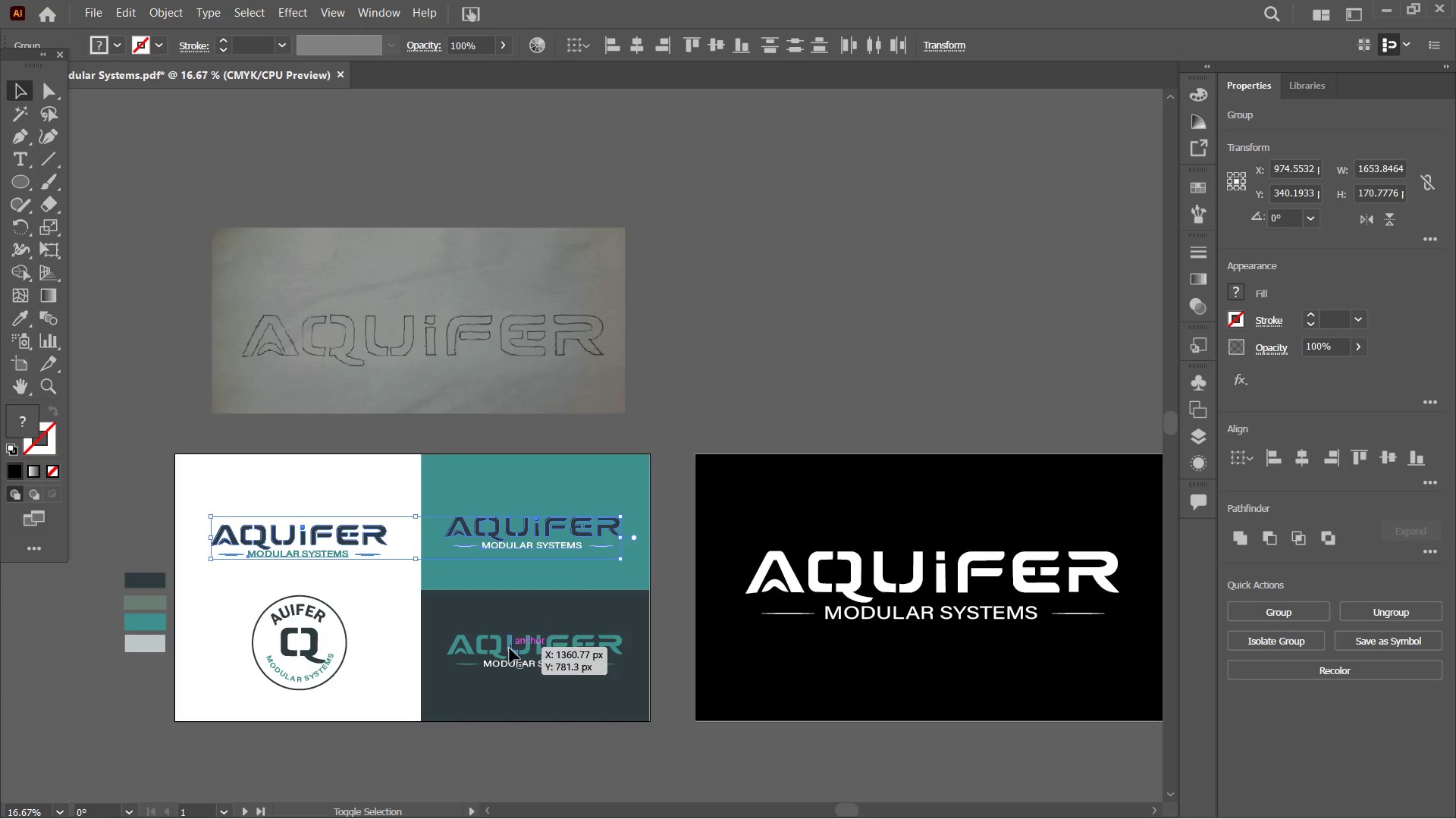 
left_click([510, 648])
 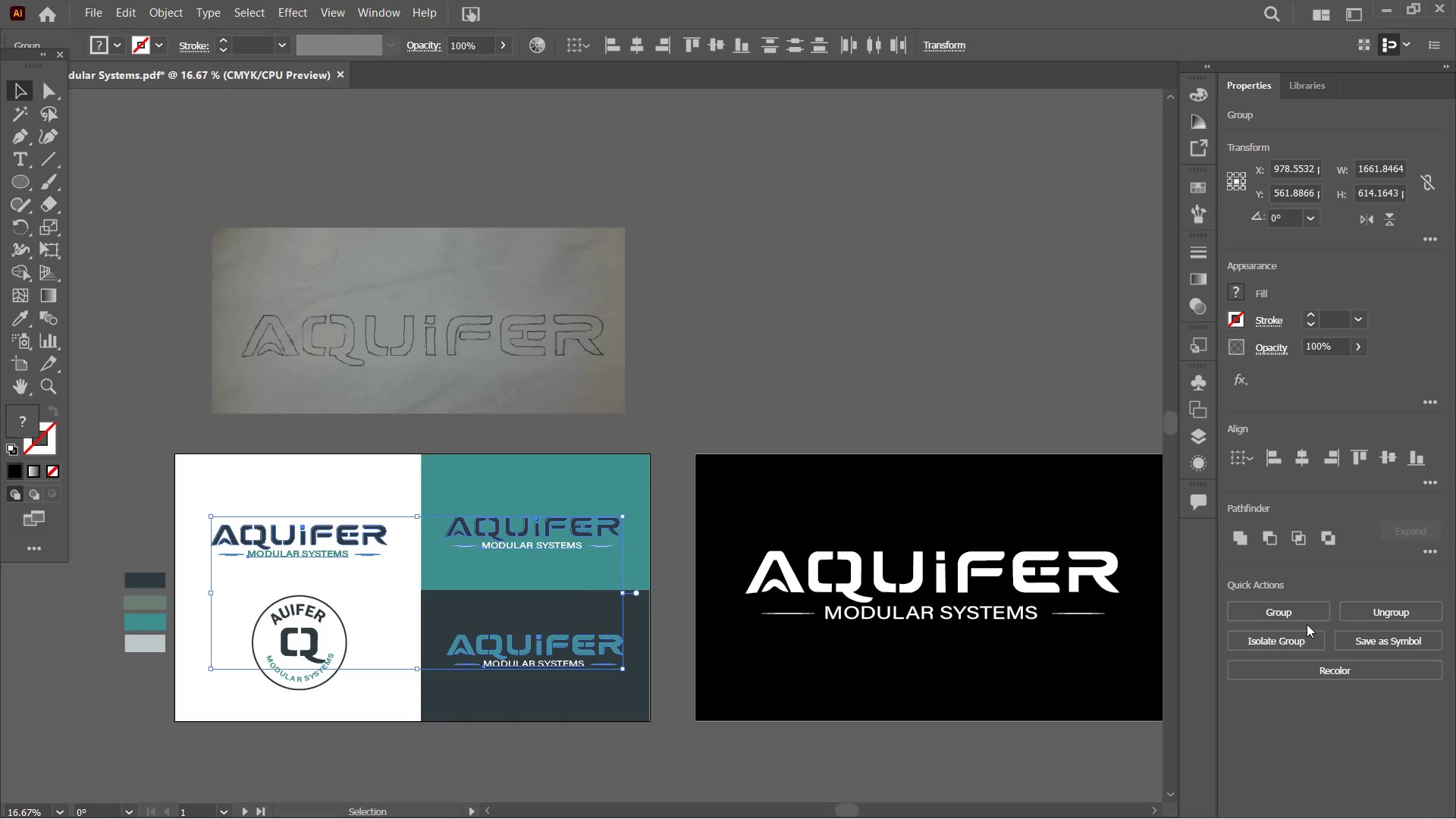 
left_click([1304, 616])
 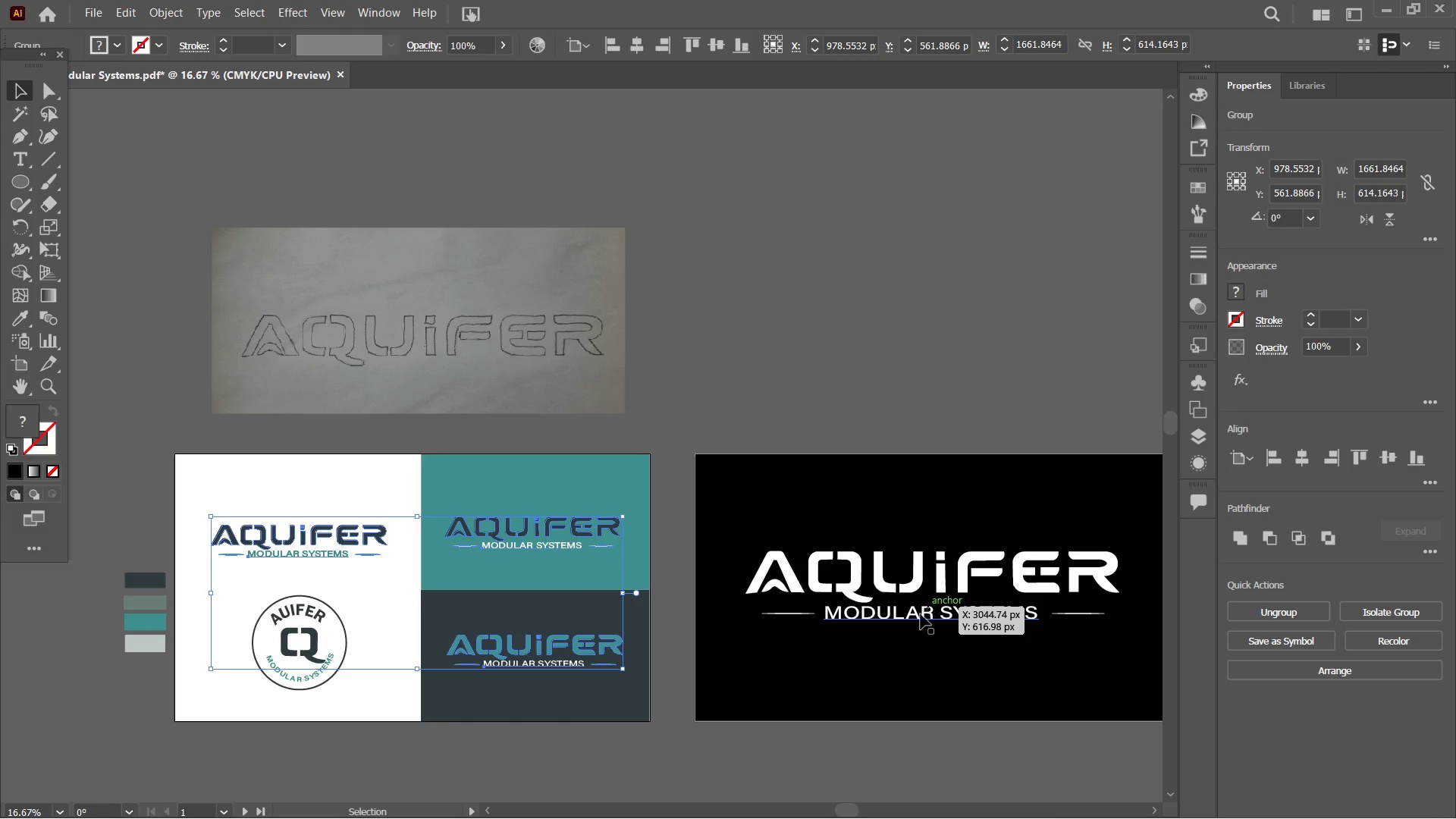 
left_click([899, 689])
 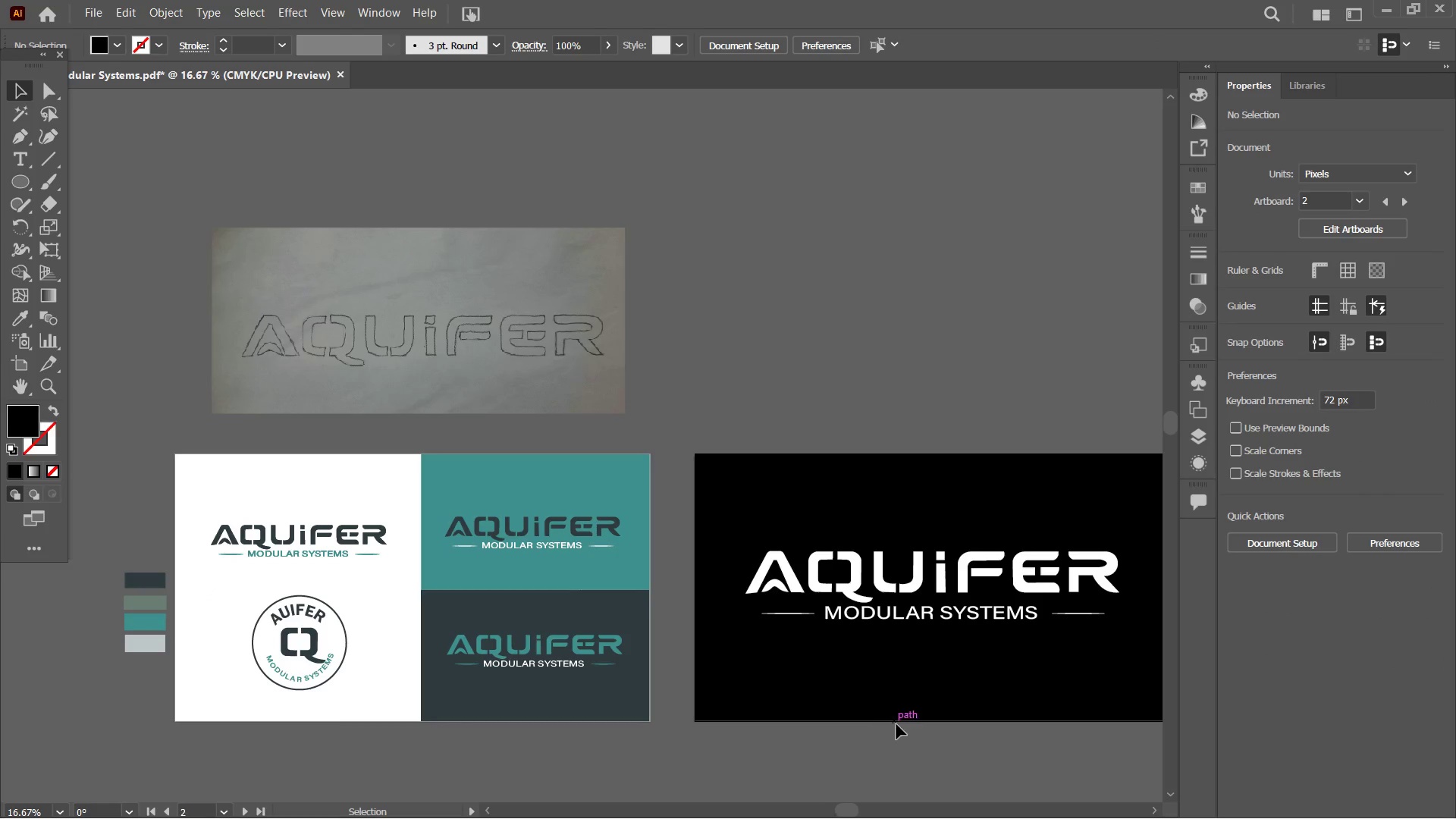 
hold_key(key=Space, duration=0.83)
 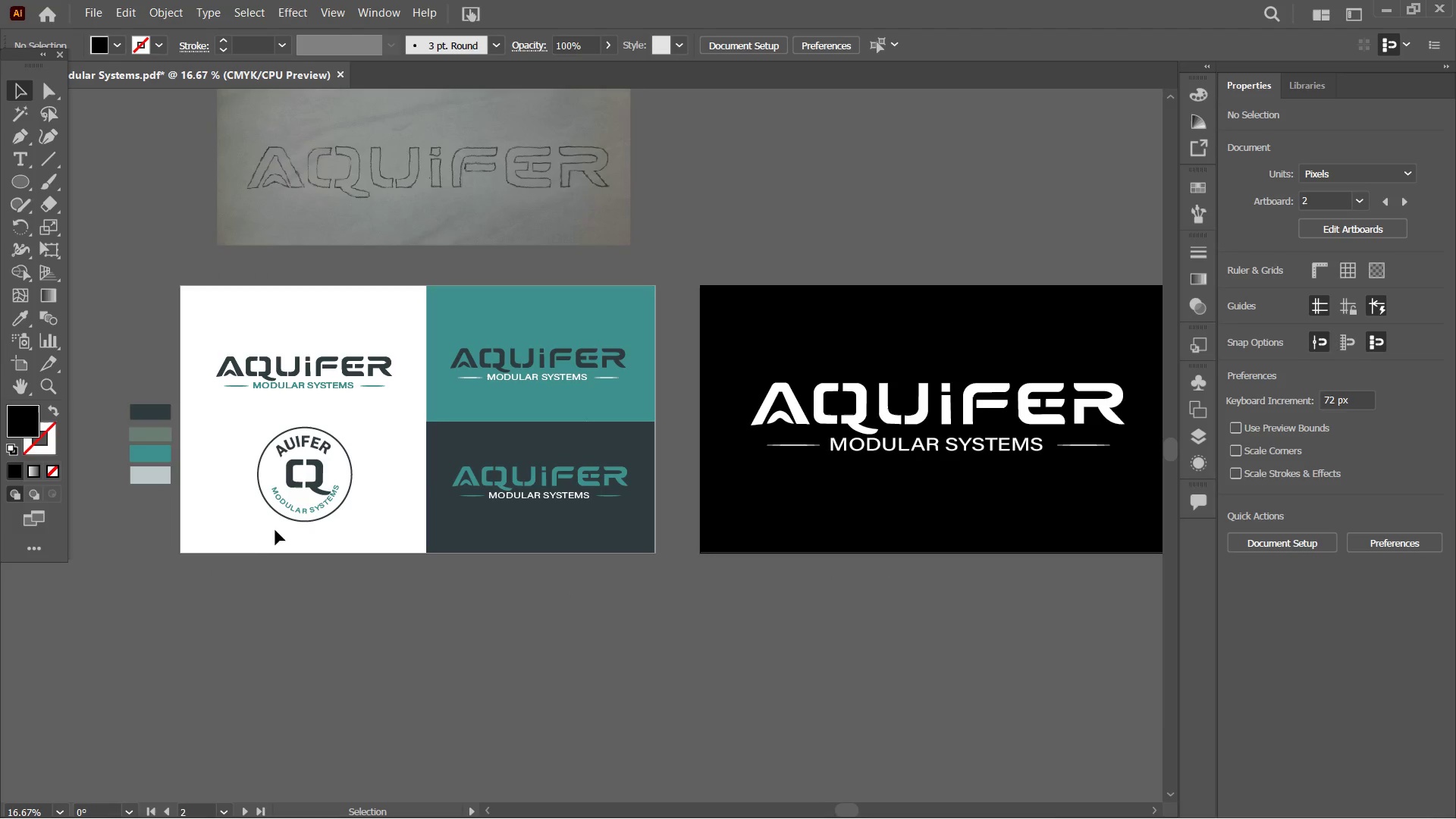 
left_click_drag(start_coordinate=[902, 737], to_coordinate=[908, 566])
 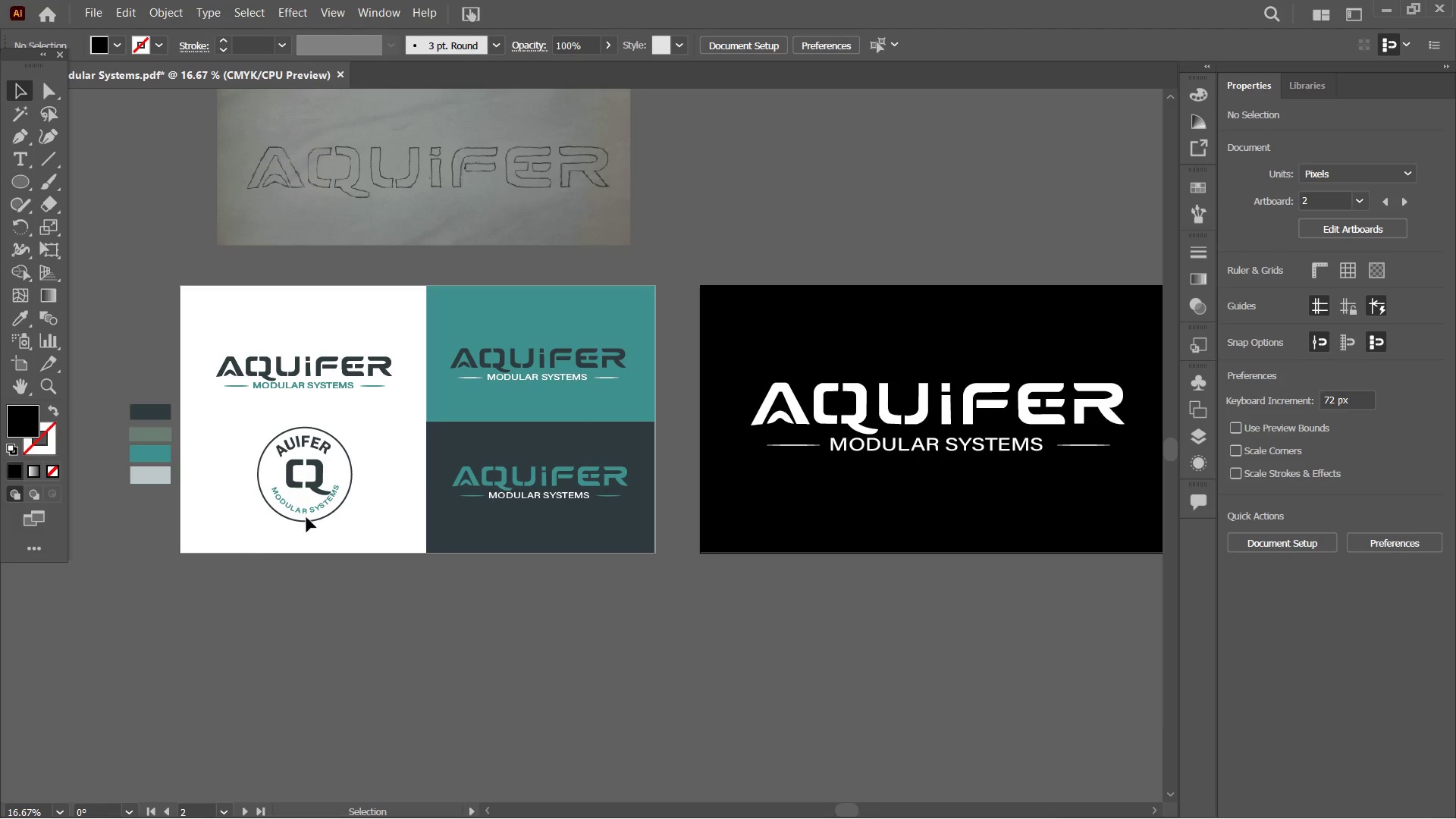 